 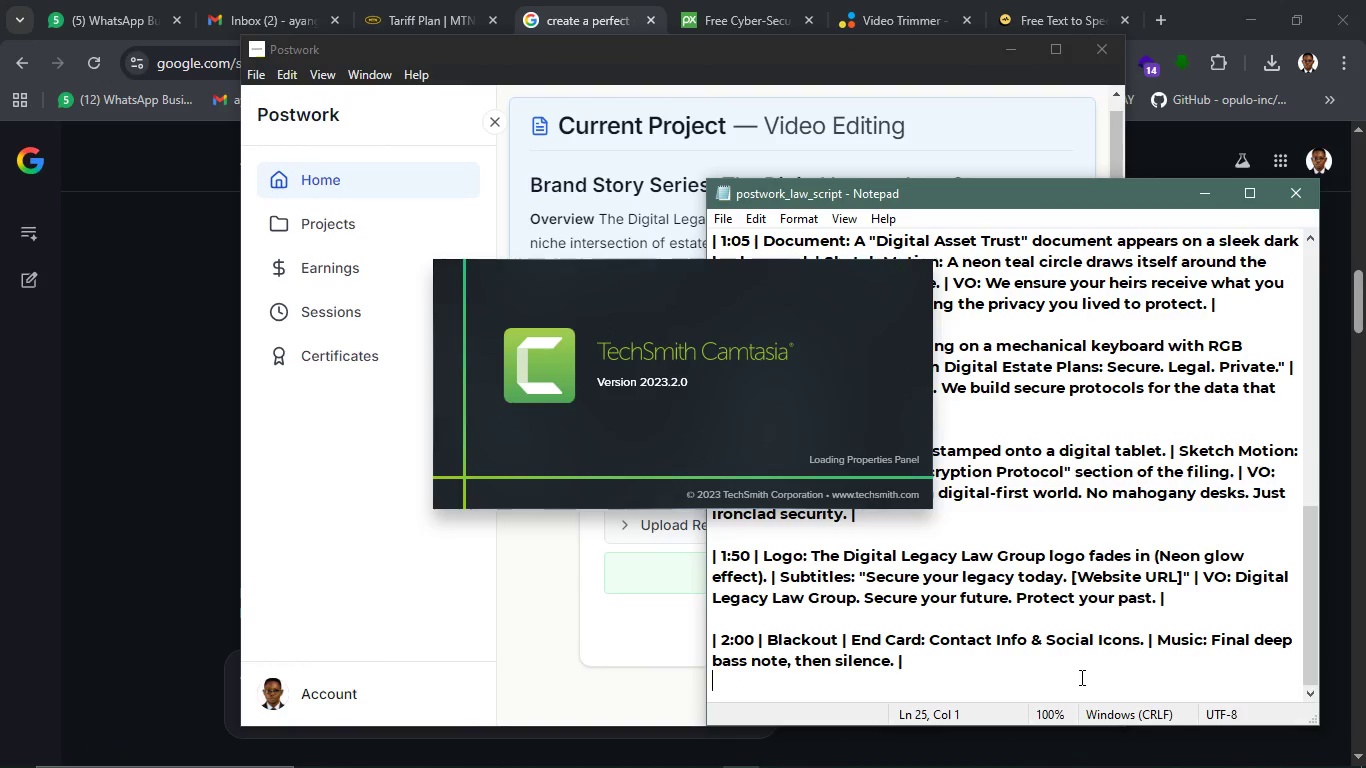 
key(Control+S)
 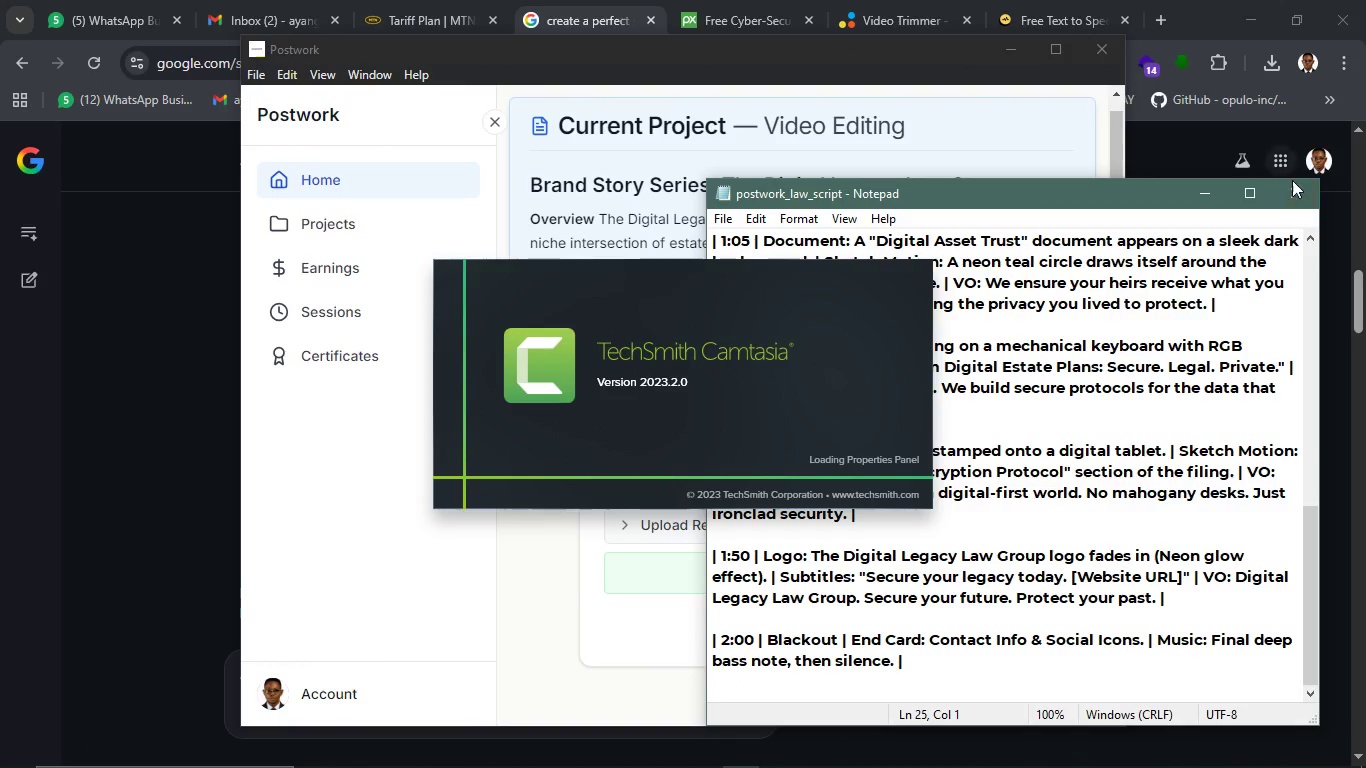 
left_click([1299, 189])
 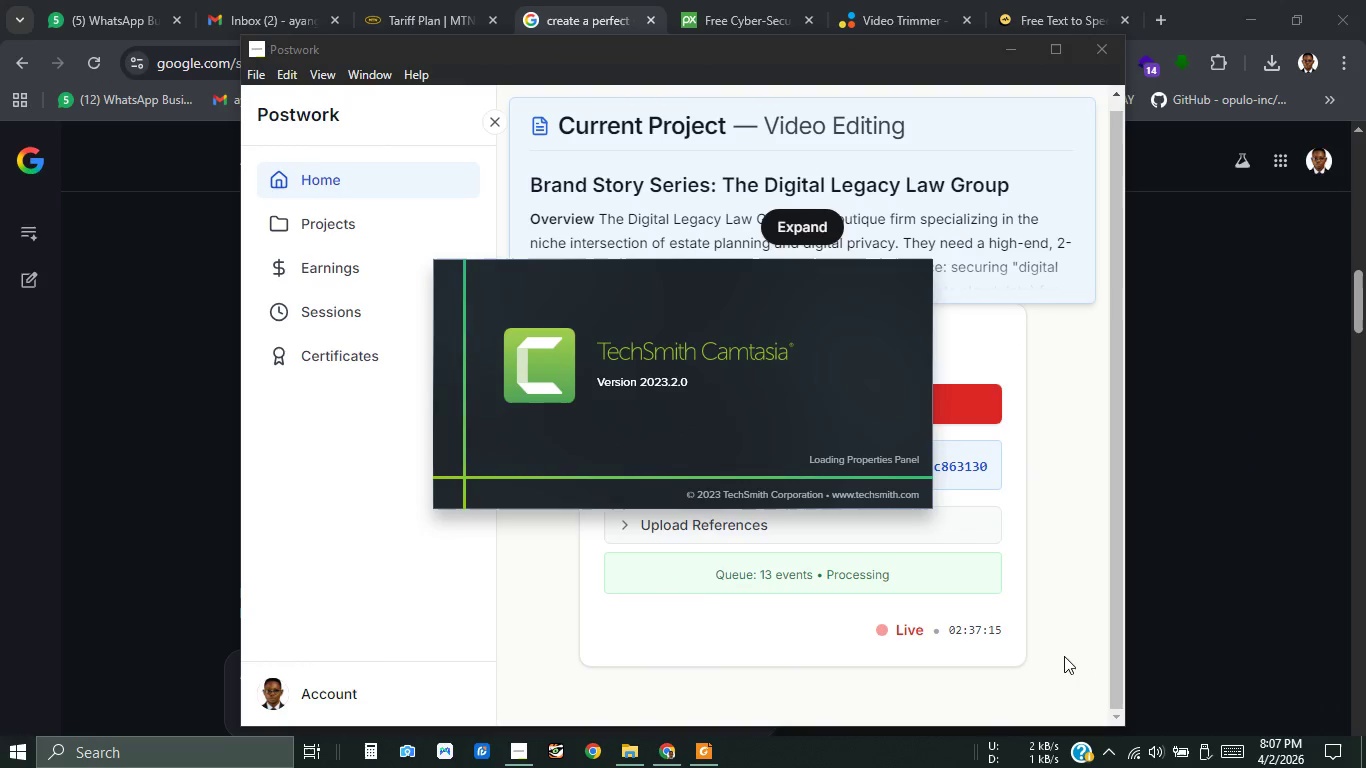 
left_click([1030, 666])
 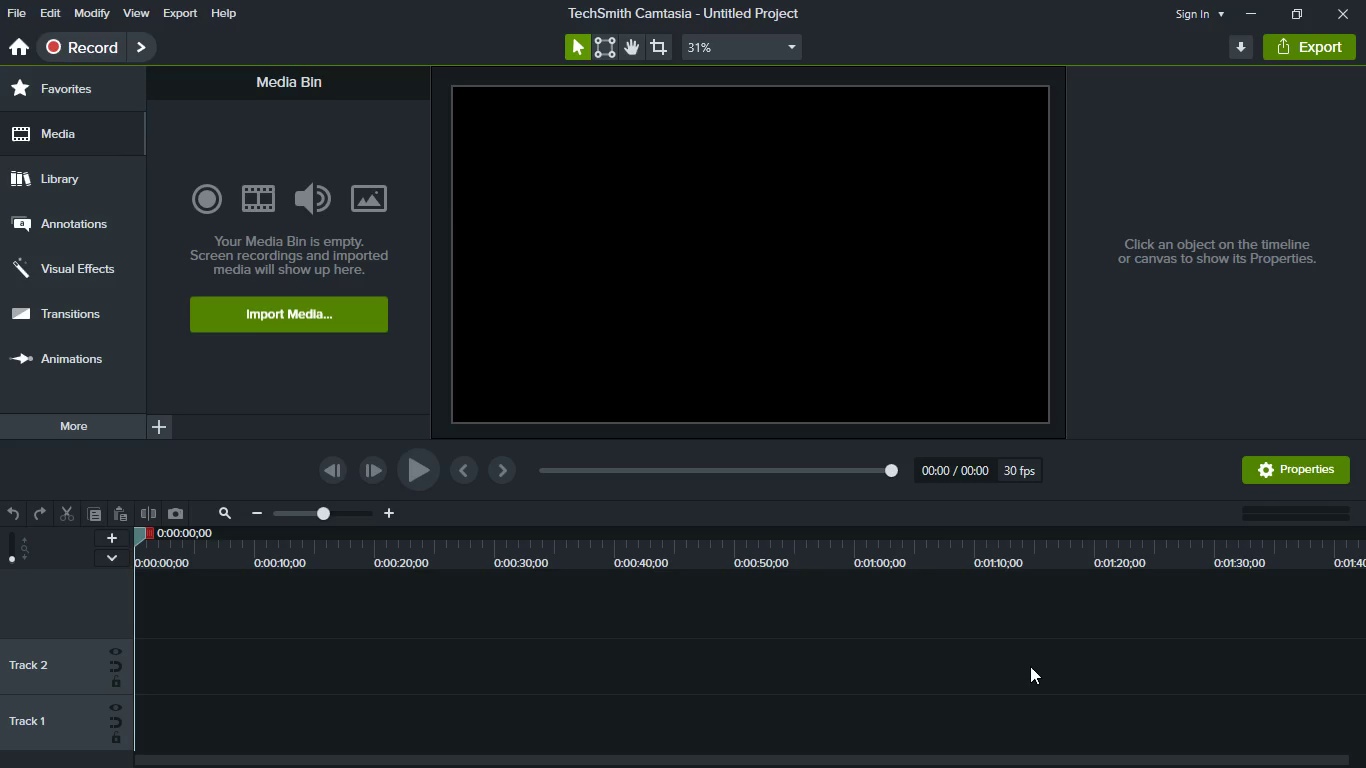 
wait(64.53)
 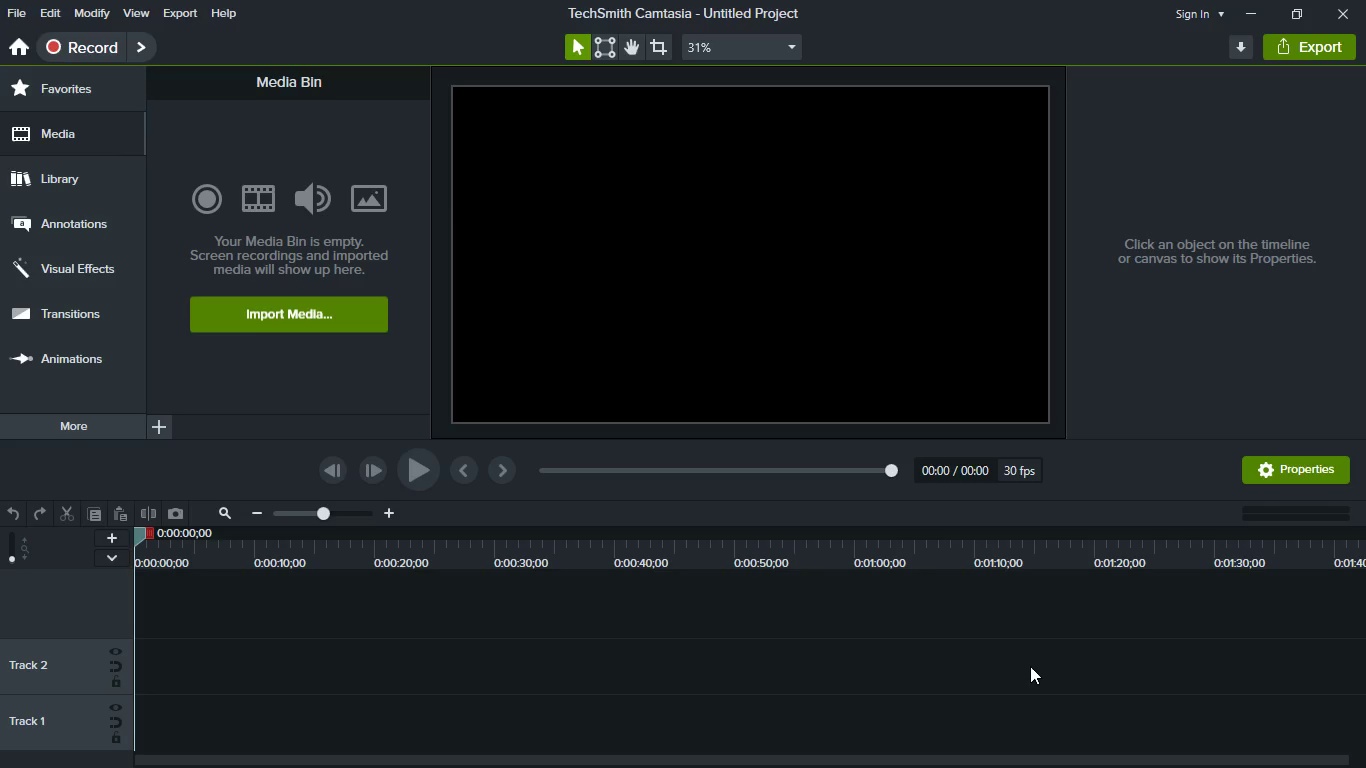 
left_click([621, 693])
 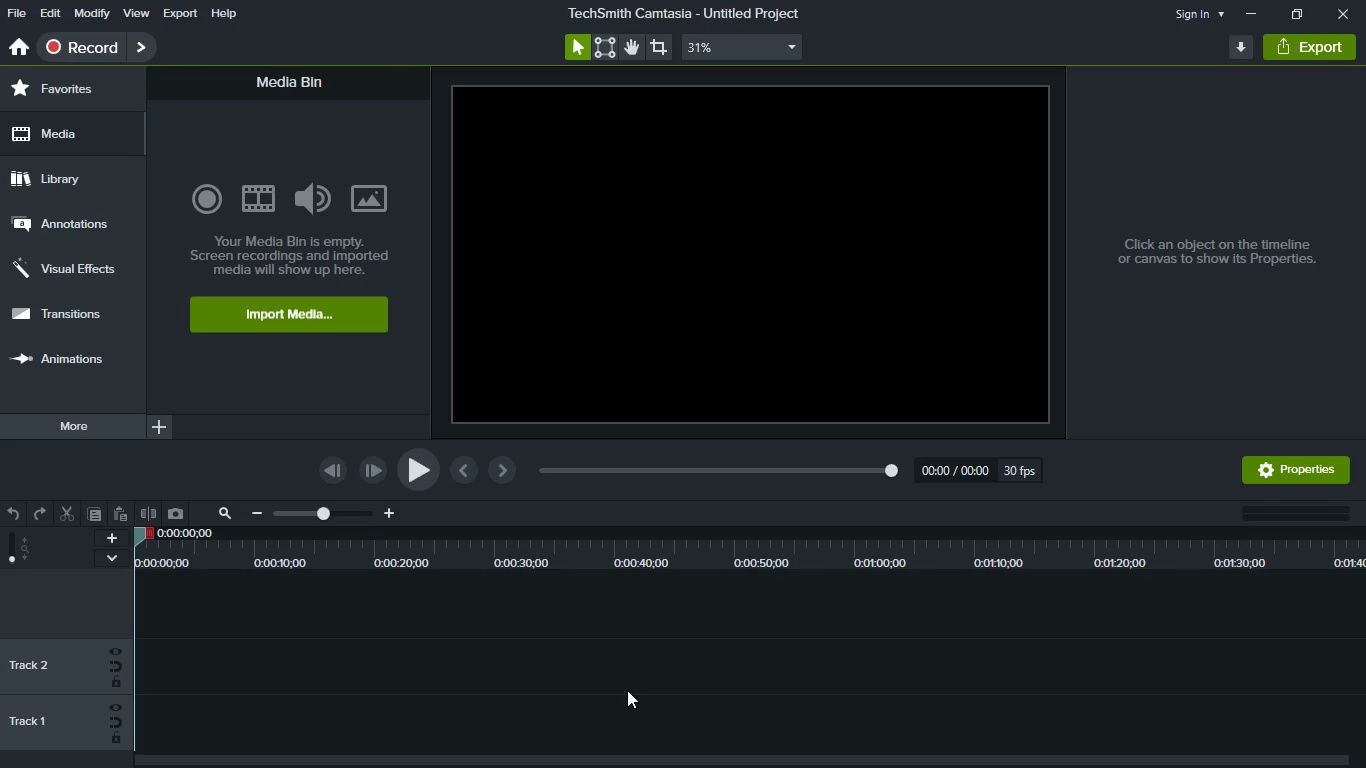 
left_click([265, 305])
 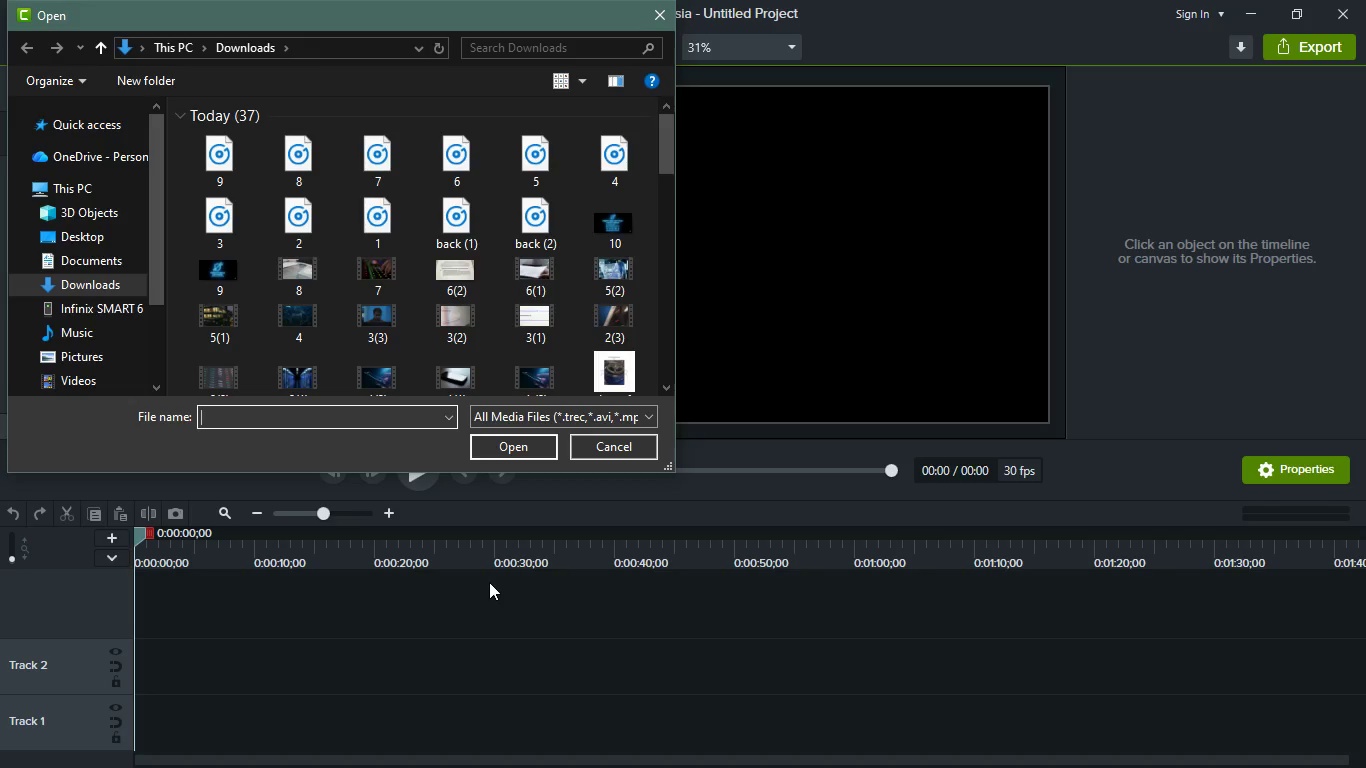 
wait(13.58)
 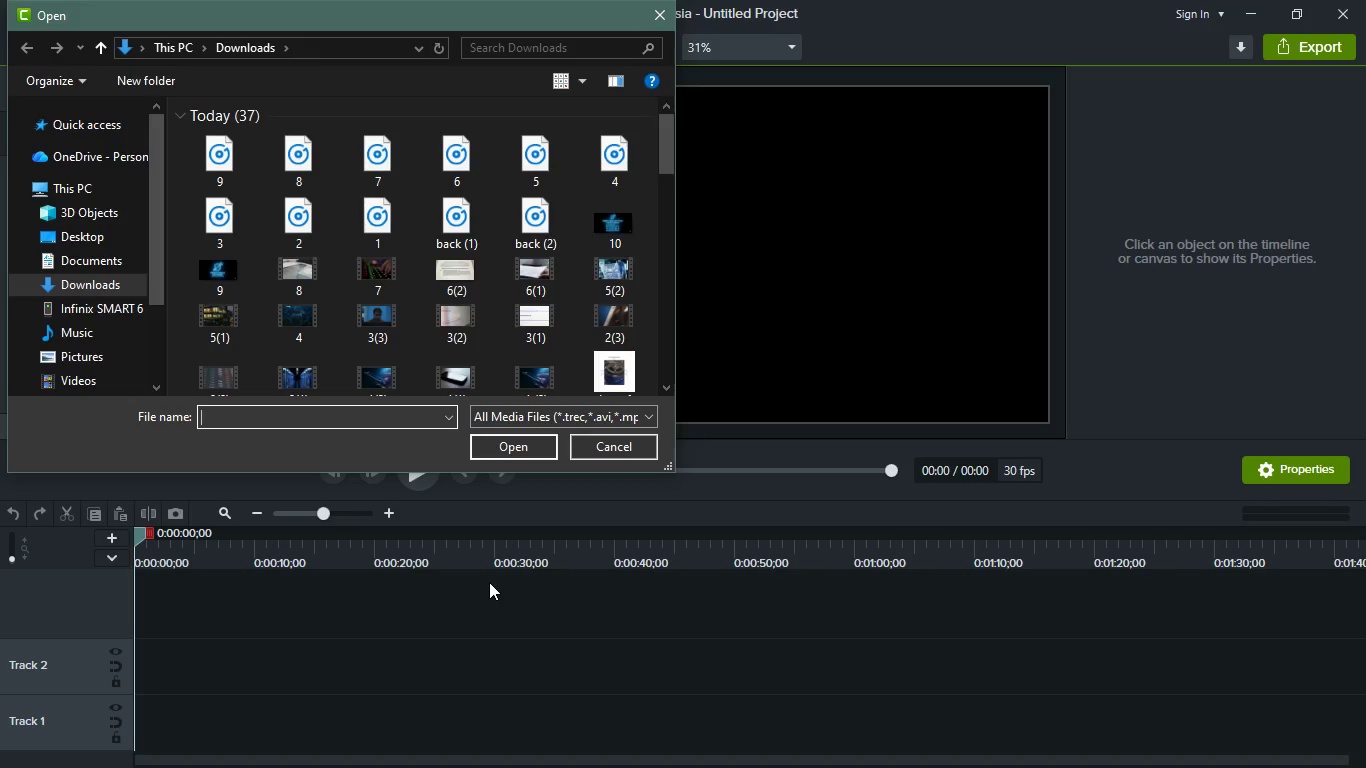 
key(Meta+MetaLeft)
 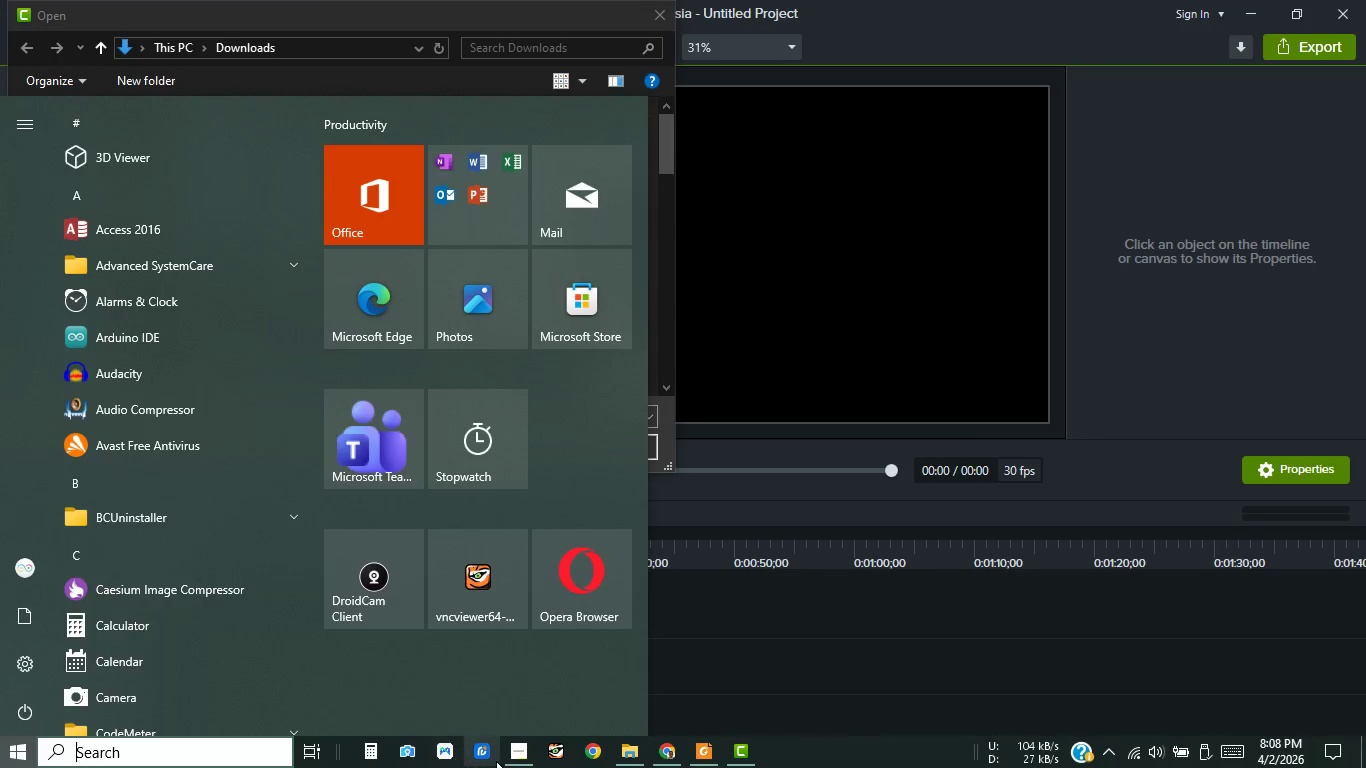 
left_click([502, 761])
 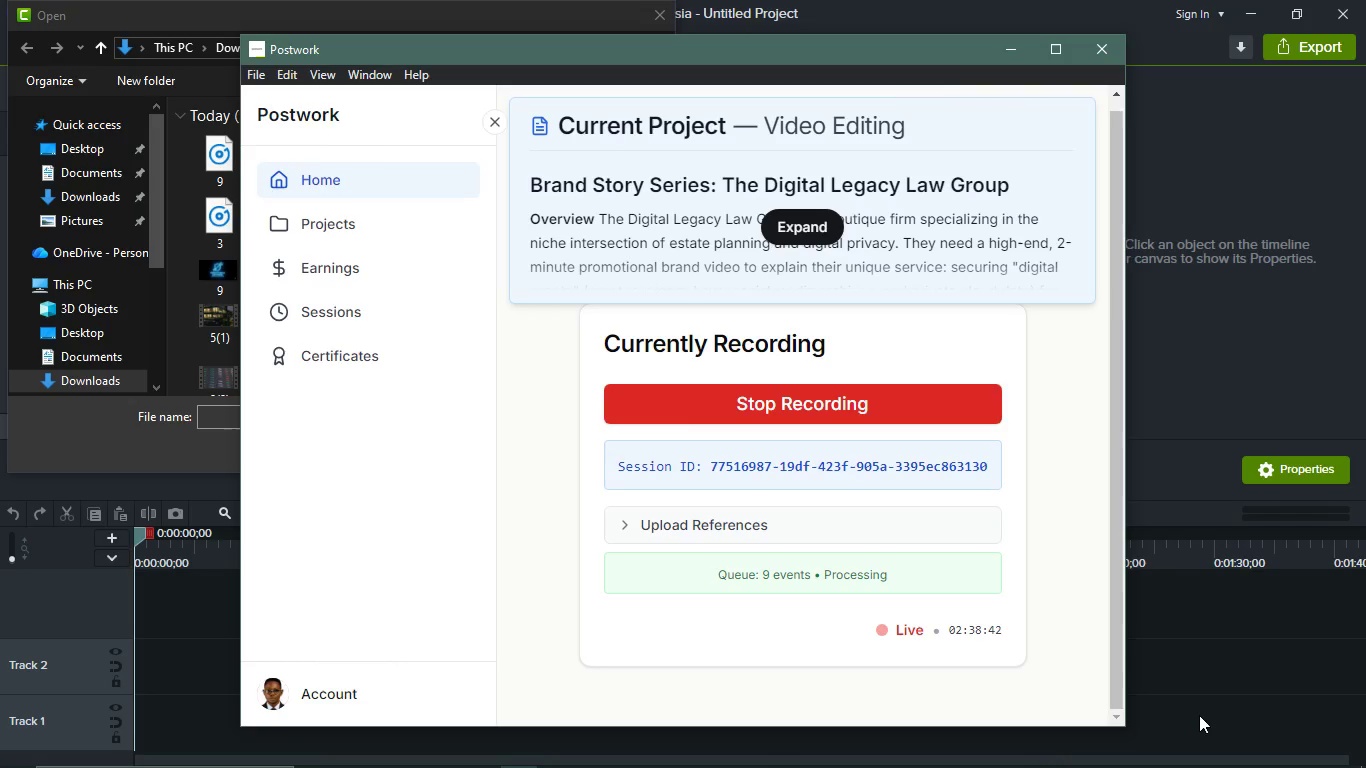 
left_click([113, 448])
 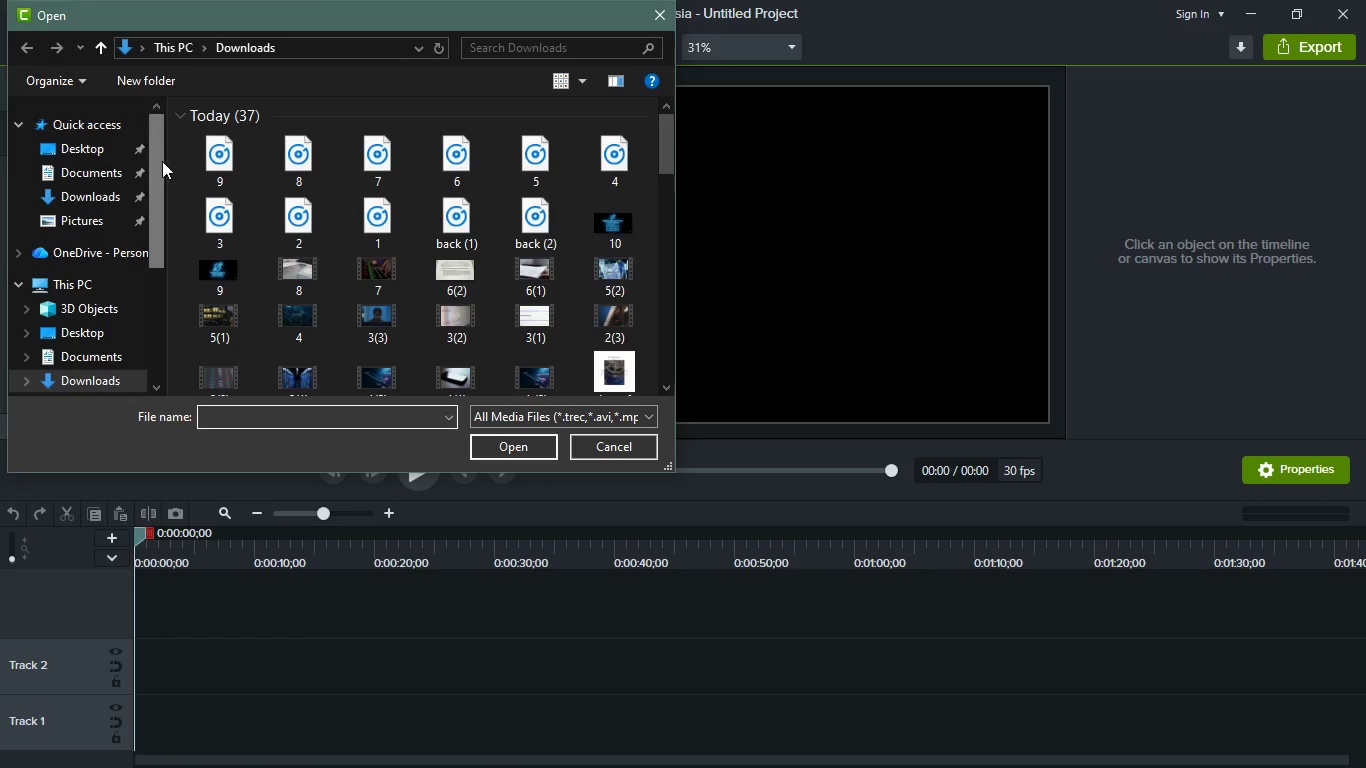 
left_click_drag(start_coordinate=[178, 153], to_coordinate=[605, 185])
 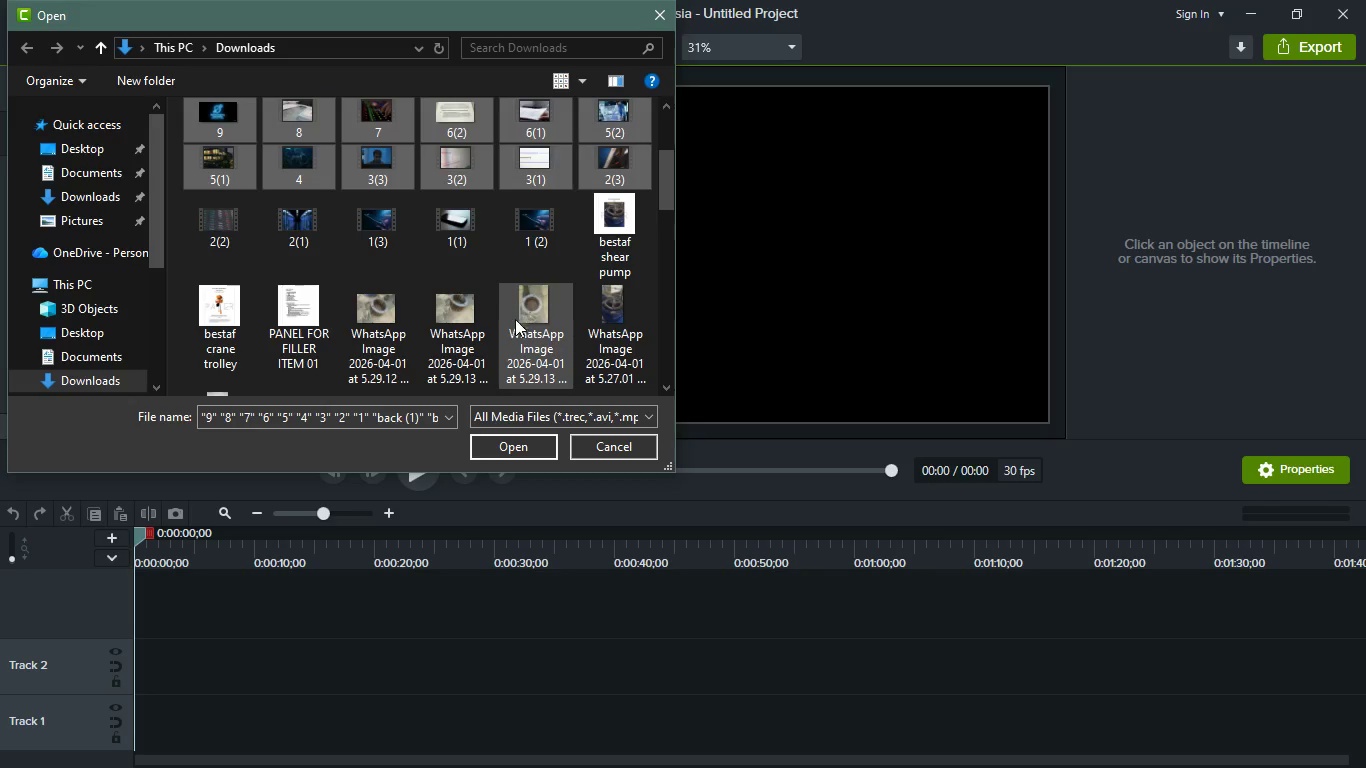 
scroll: coordinate [624, 168], scroll_direction: down, amount: 2.0
 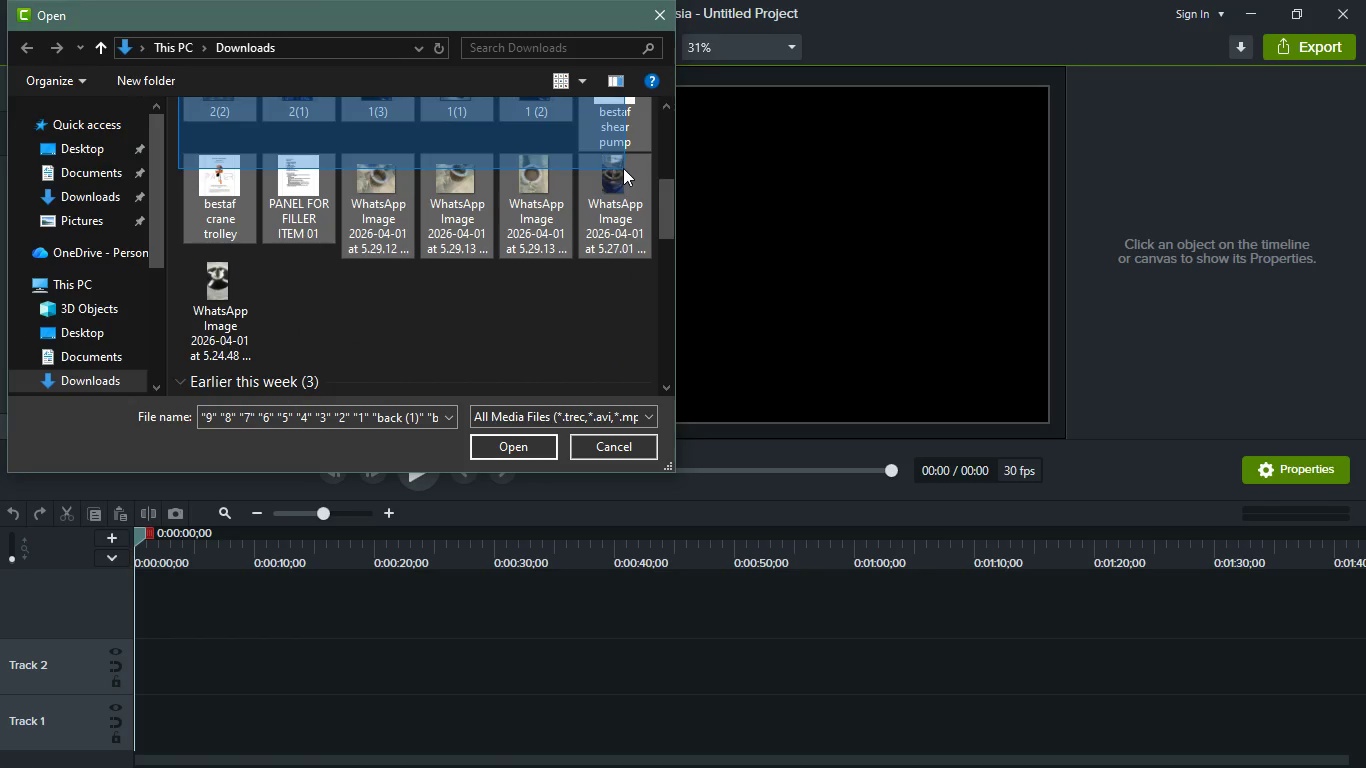 
scroll: coordinate [452, 314], scroll_direction: up, amount: 4.0
 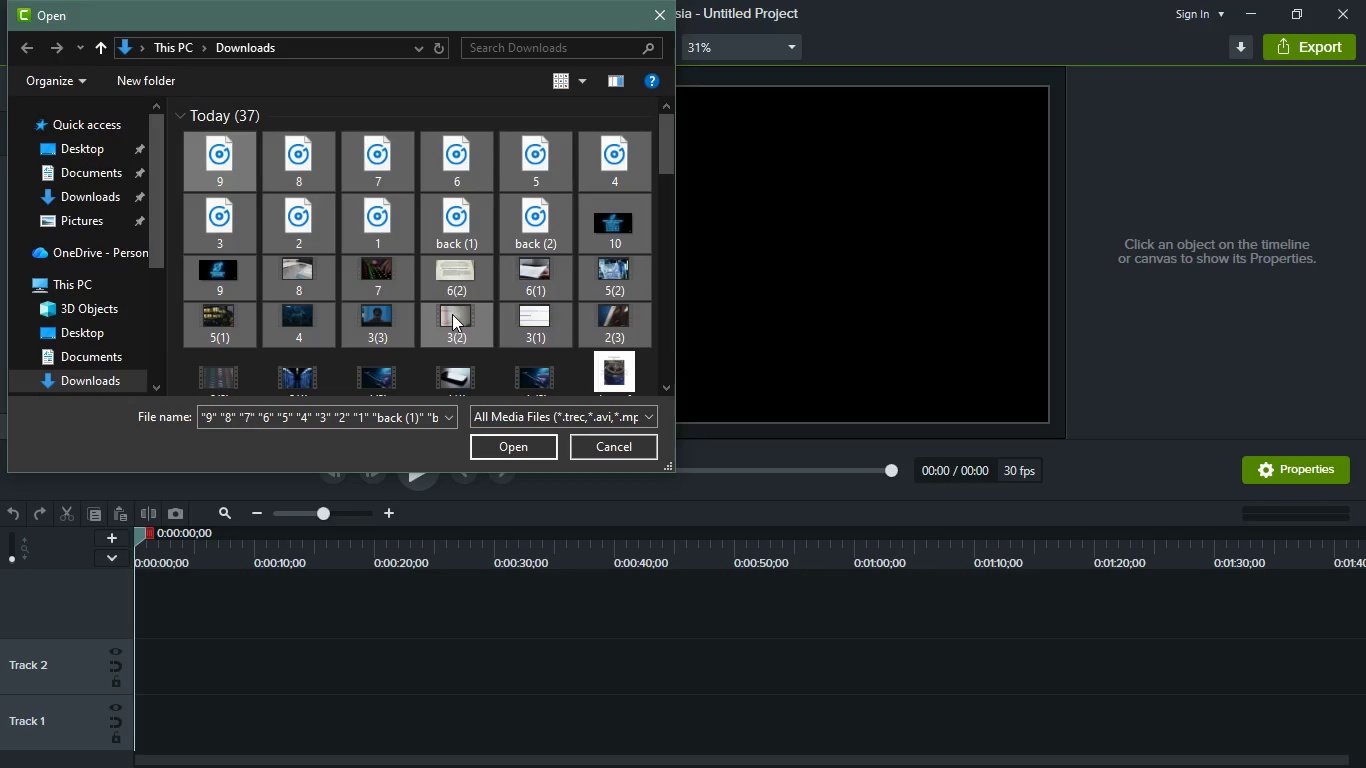 
scroll: coordinate [452, 314], scroll_direction: down, amount: 1.0
 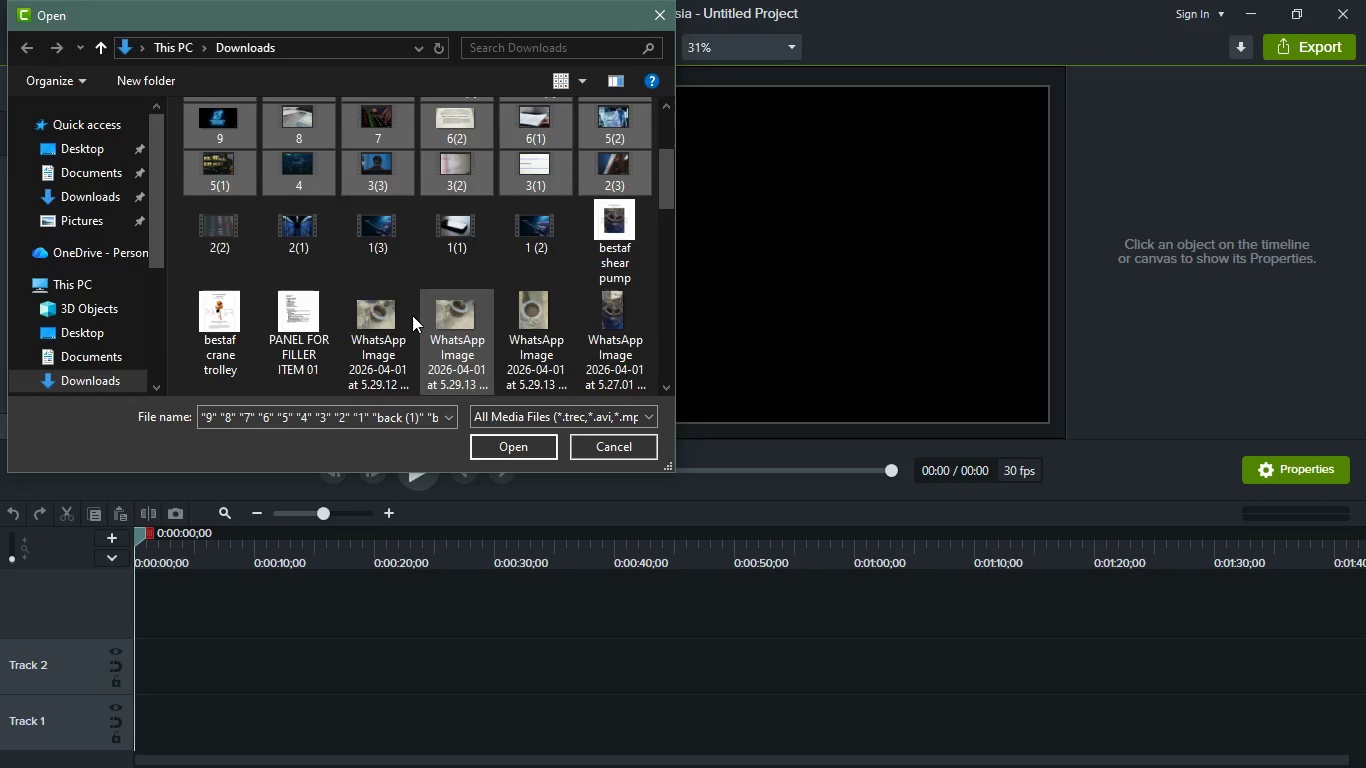 
hold_key(key=ControlLeft, duration=1.53)
 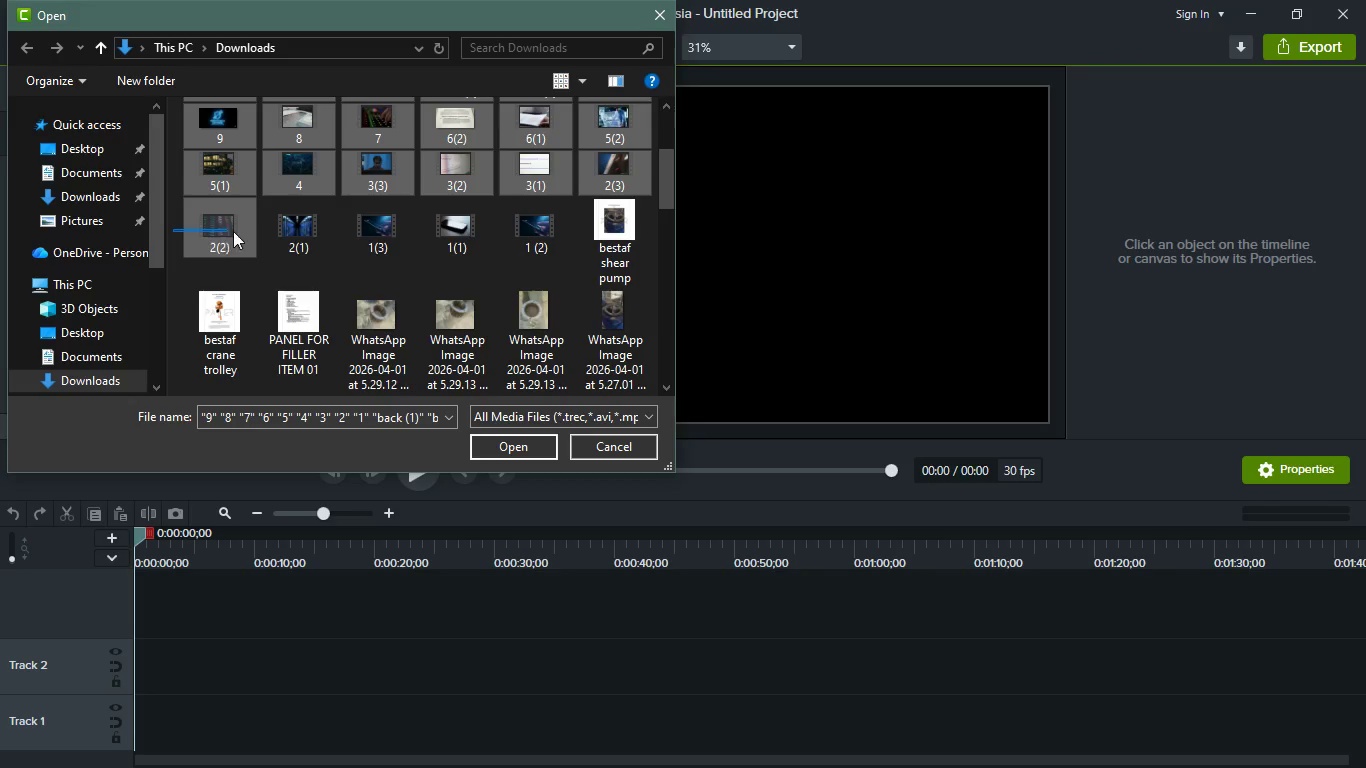 
hold_key(key=ControlLeft, duration=1.5)
left_click_drag(start_coordinate=[173, 229], to_coordinate=[518, 234])
 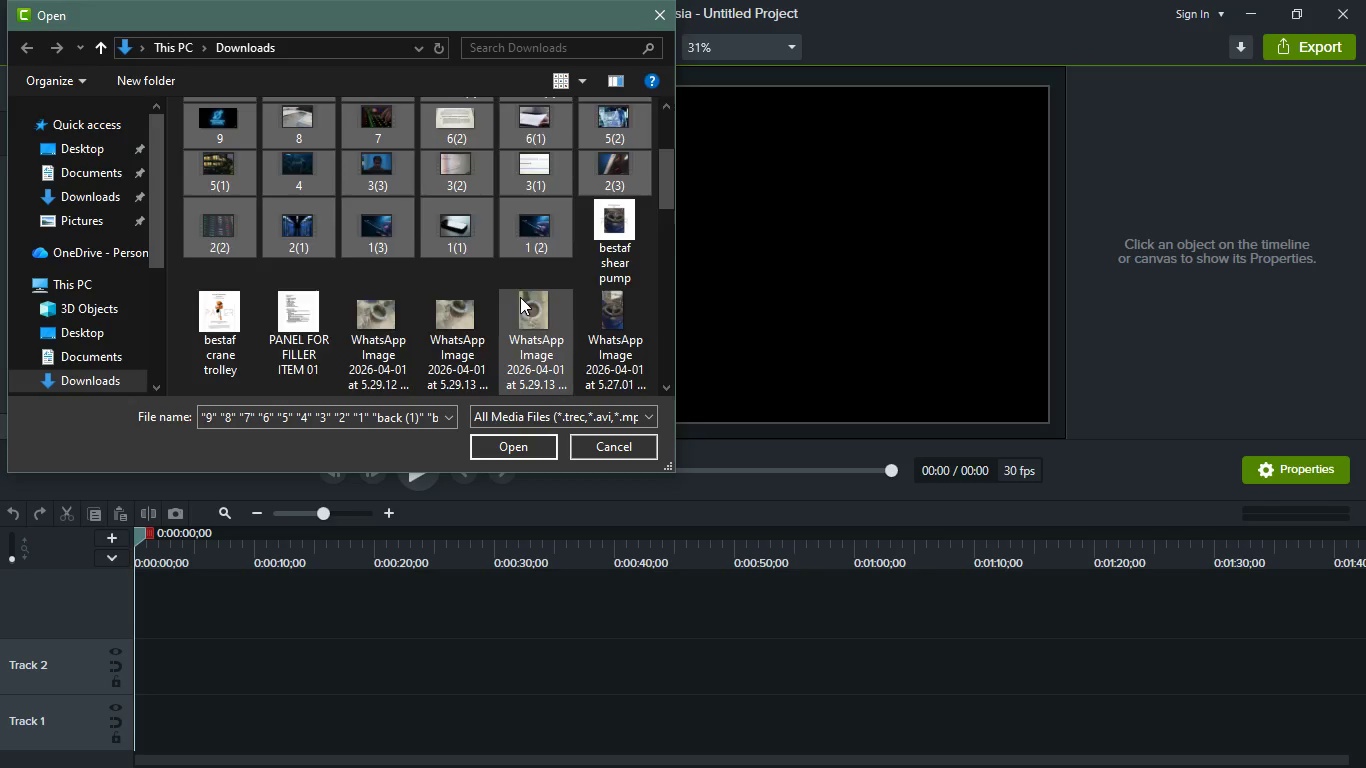 
hold_key(key=ControlLeft, duration=0.83)
 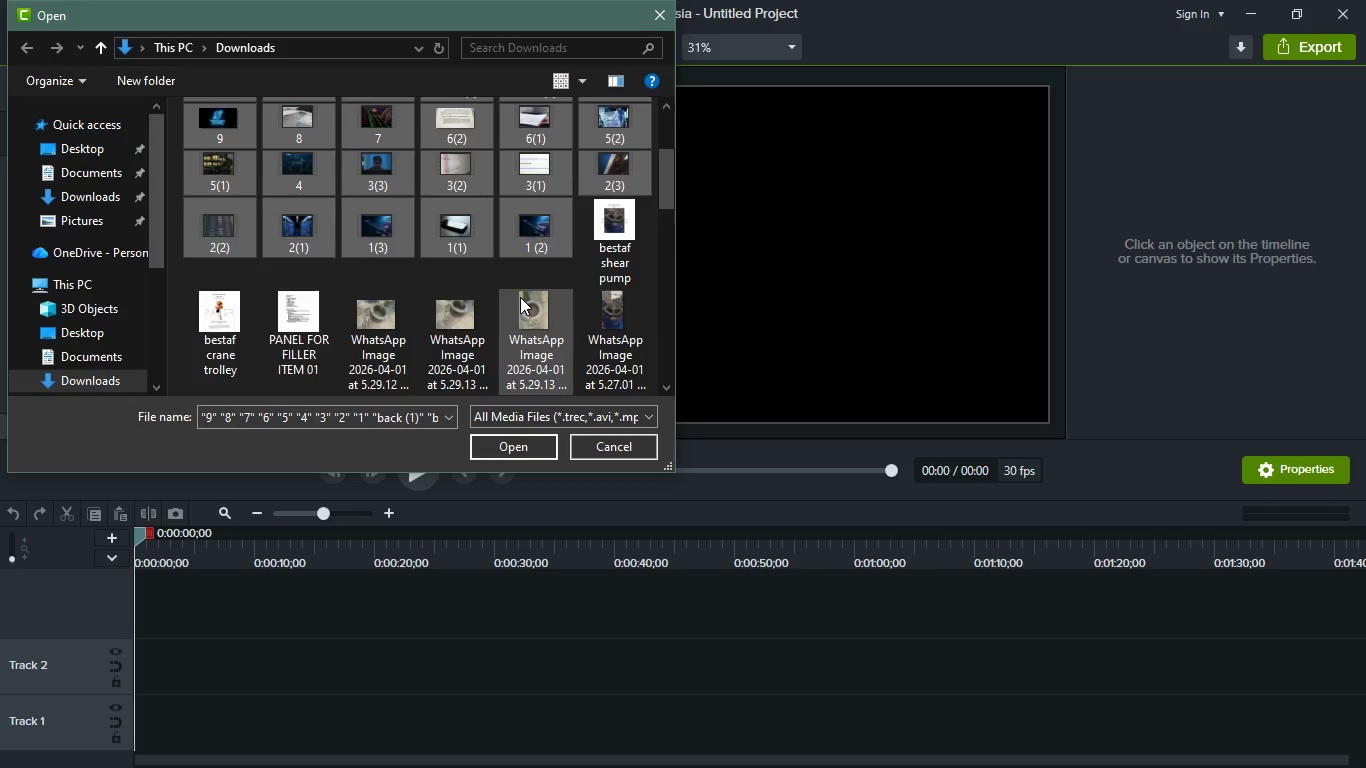 
scroll: coordinate [520, 297], scroll_direction: up, amount: 4.0
 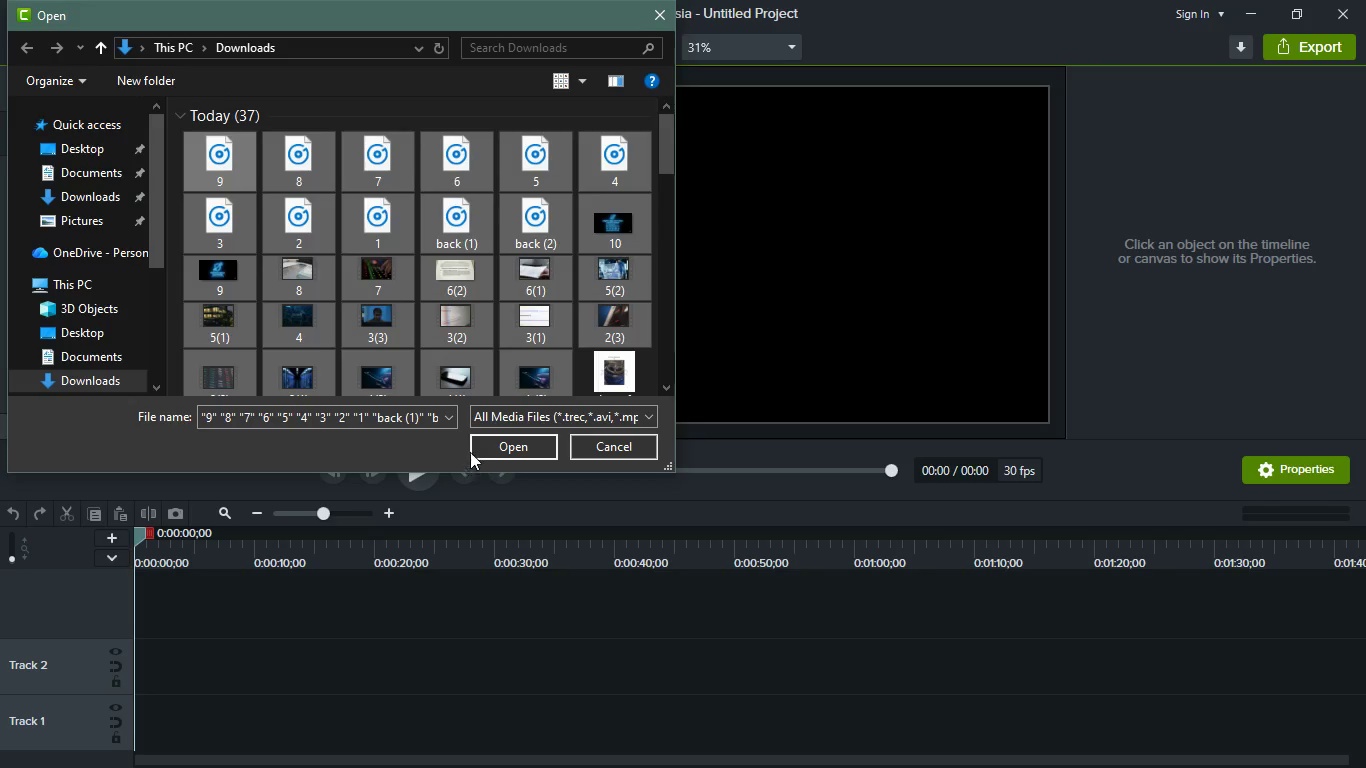 
left_click([491, 447])
 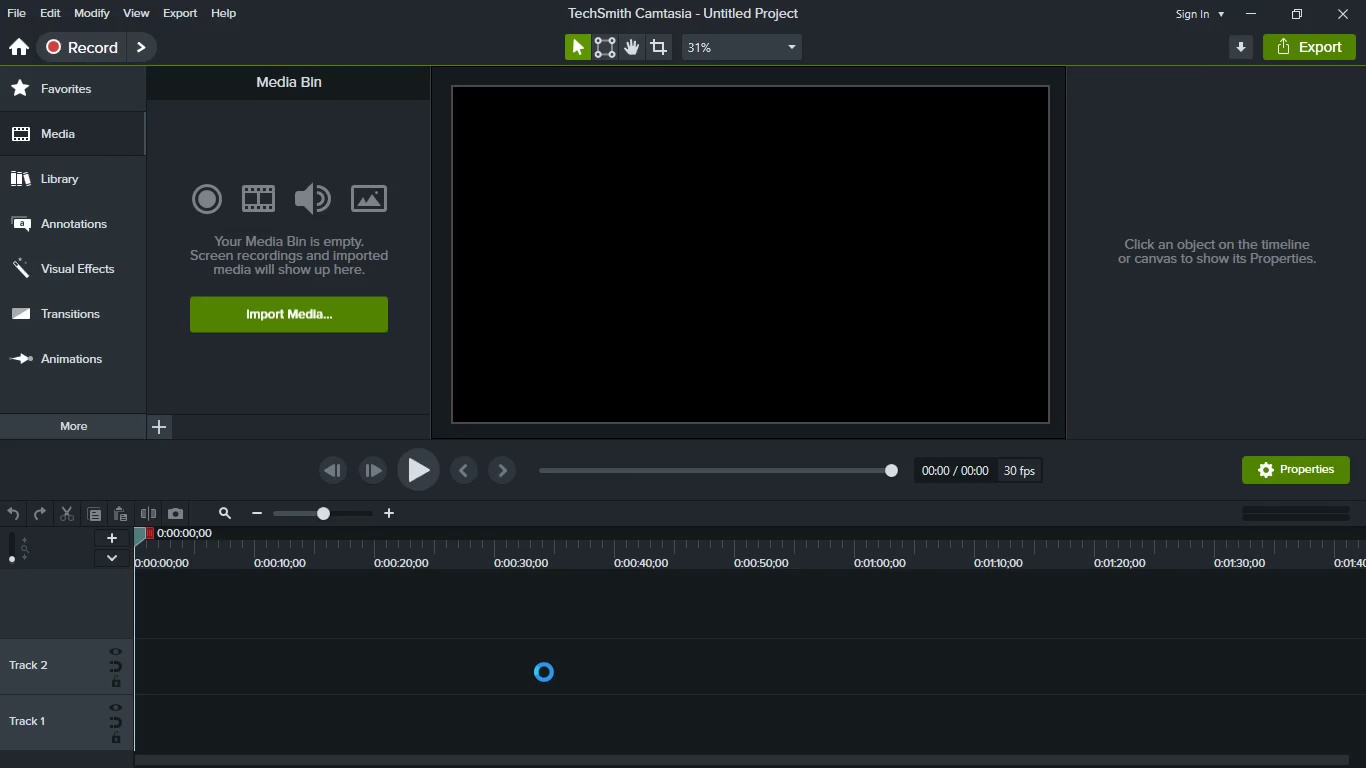 
key(Meta+MetaLeft)
 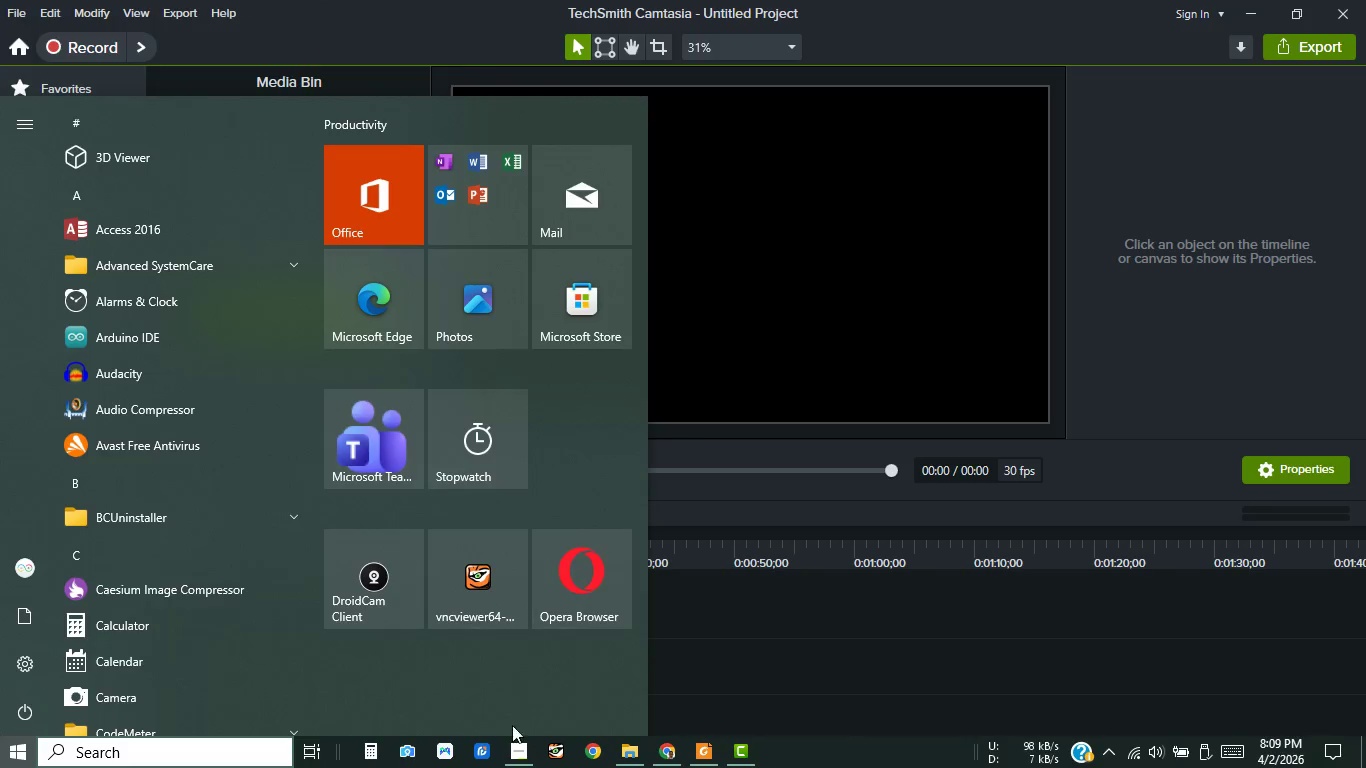 
left_click([519, 755])